 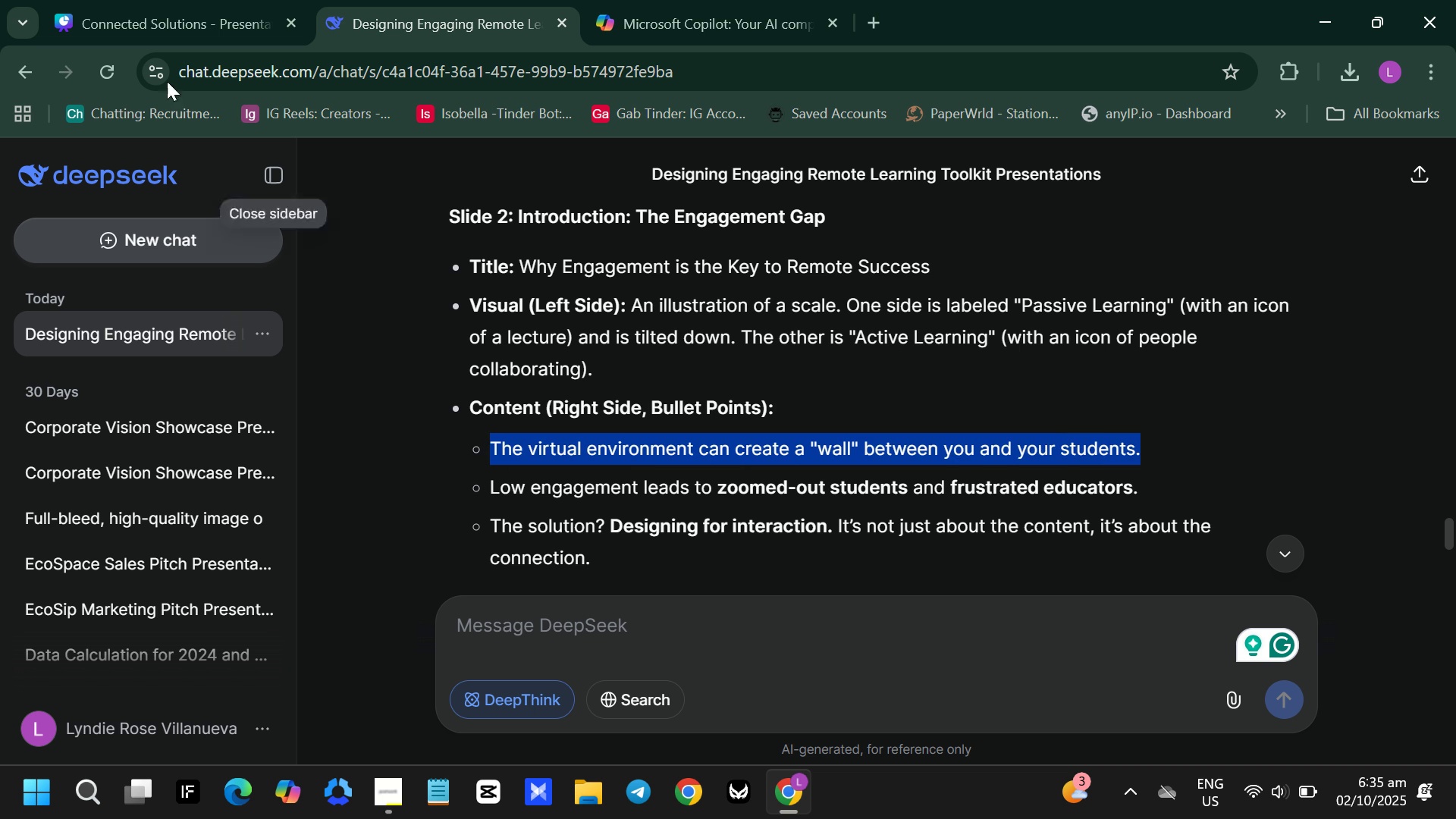 
left_click([266, 0])
 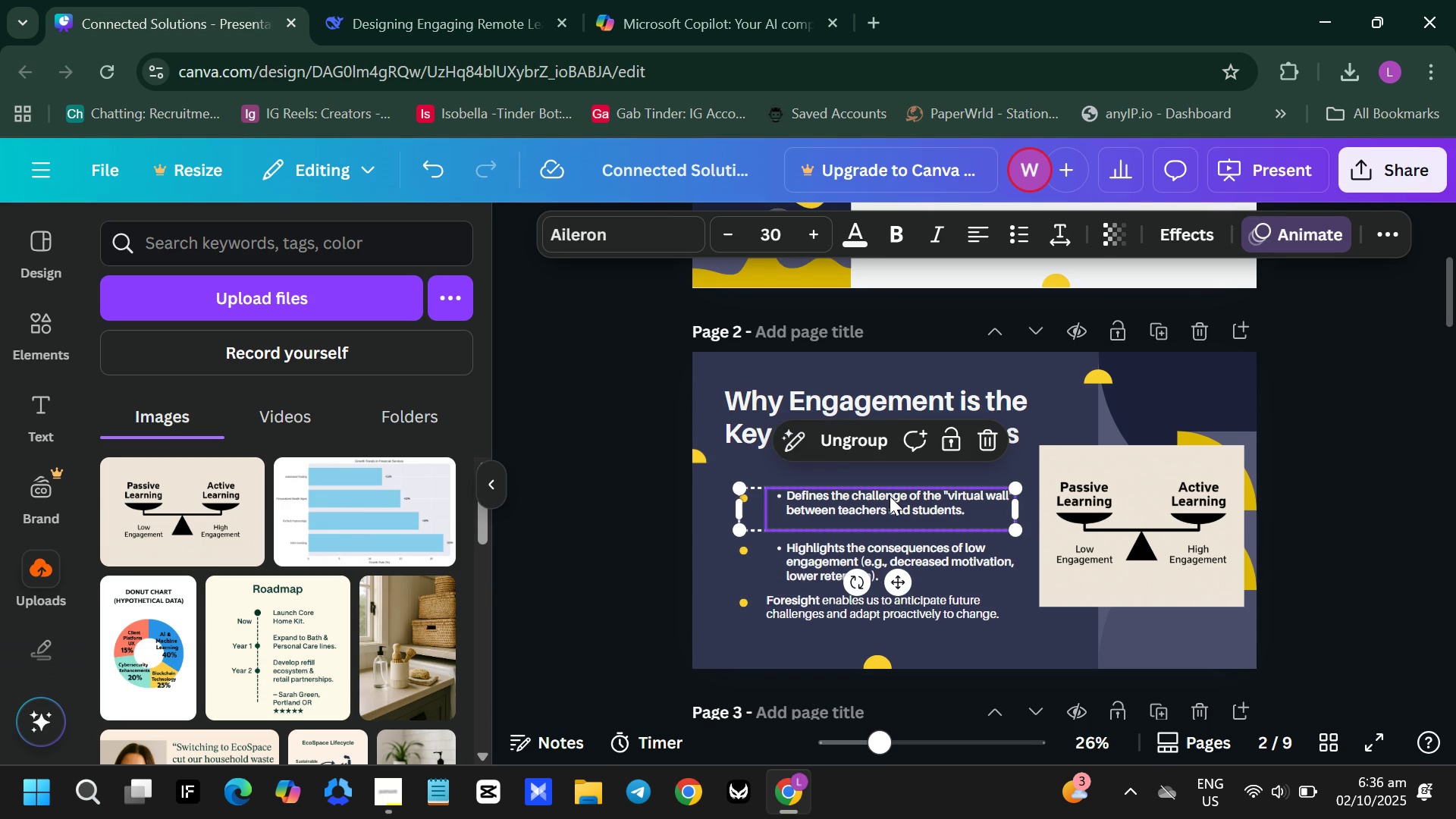 
double_click([890, 496])
 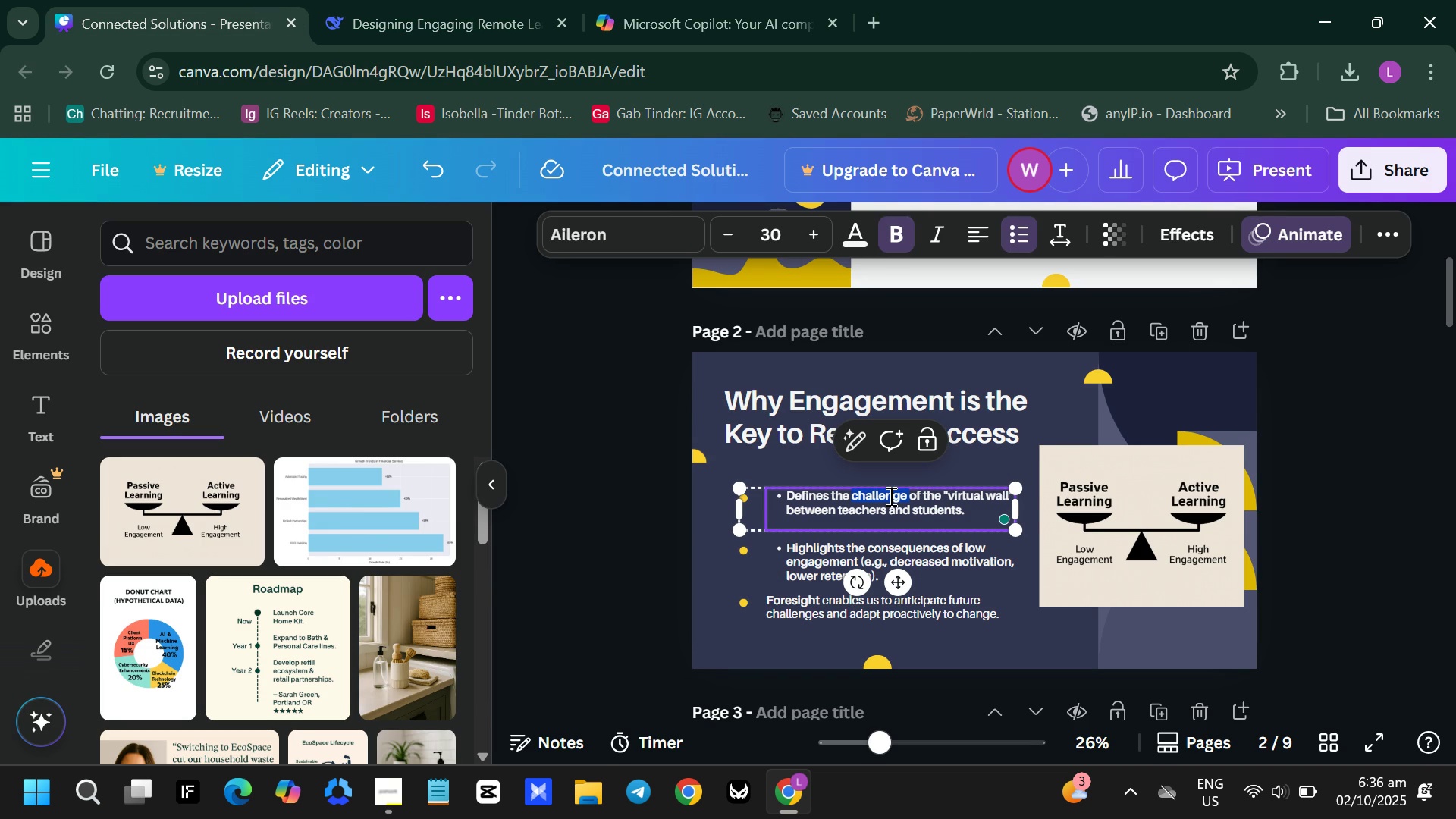 
double_click([890, 496])
 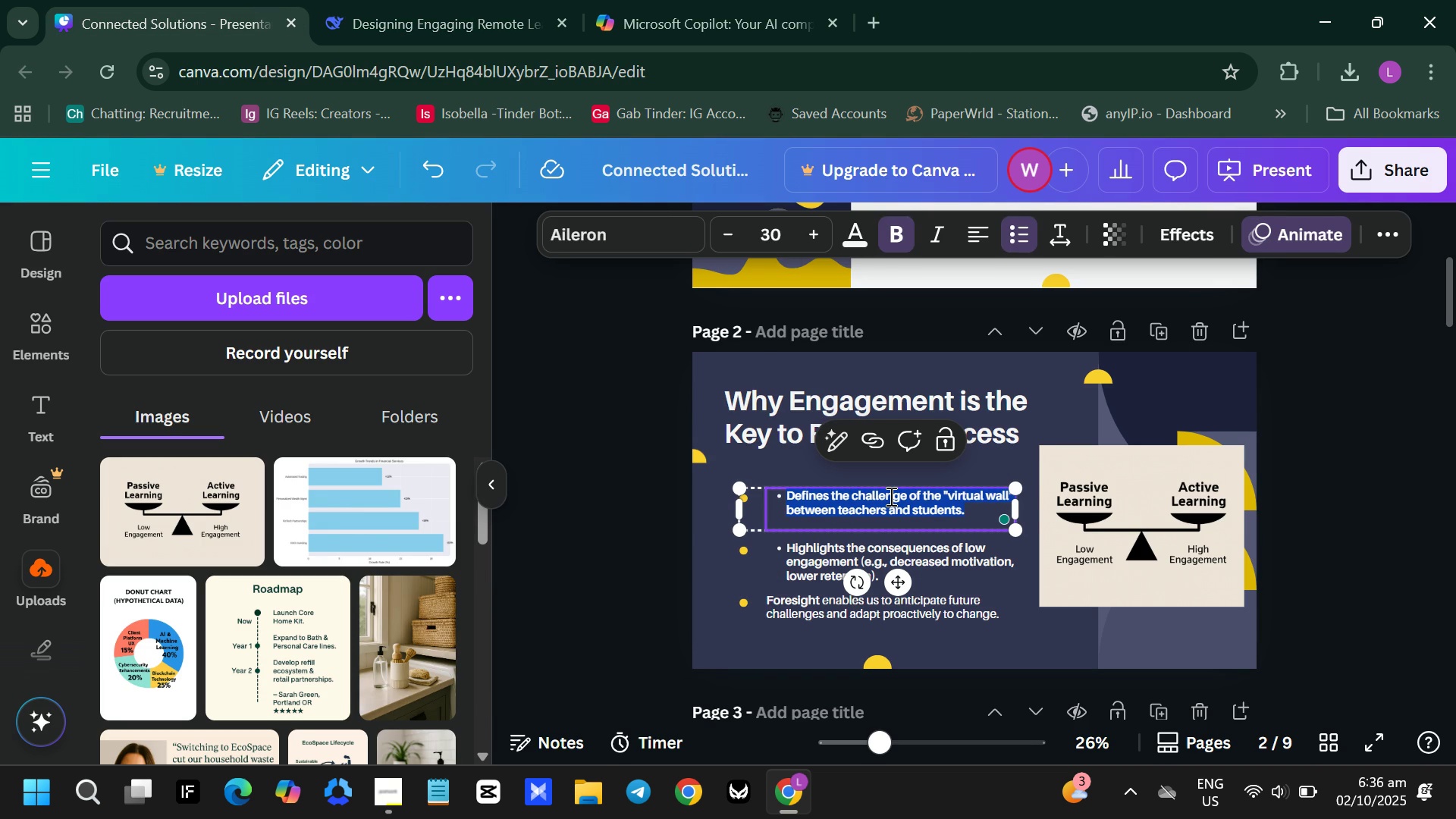 
triple_click([890, 496])